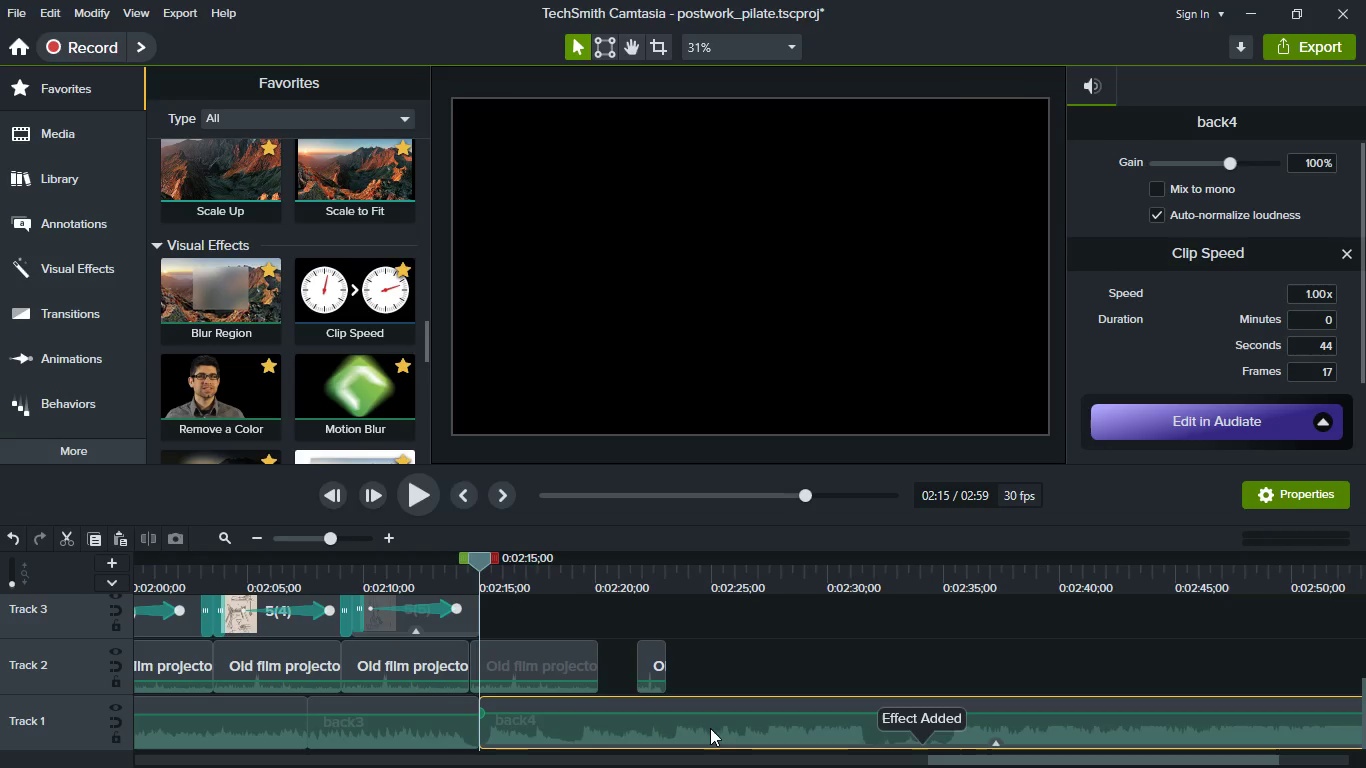 
key(Meta+MetaLeft)
 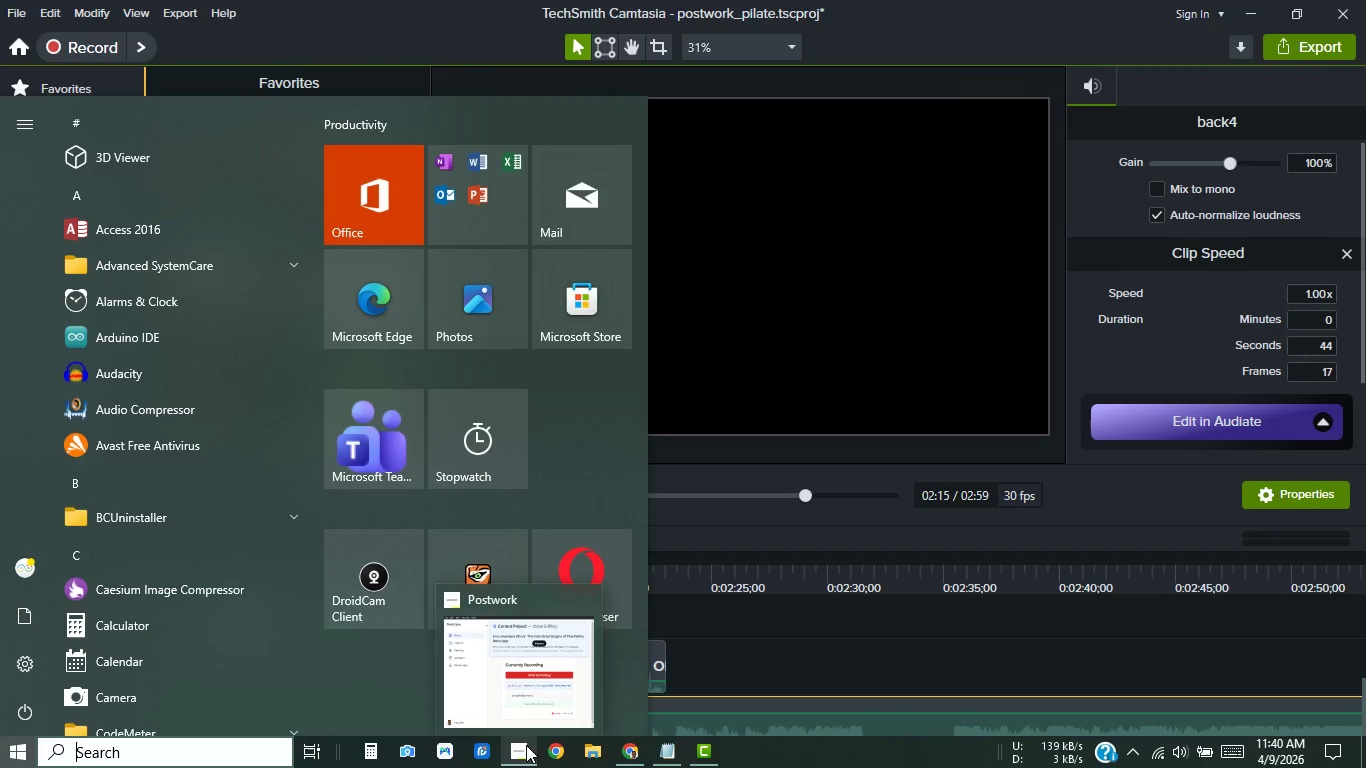 
left_click([526, 745])